 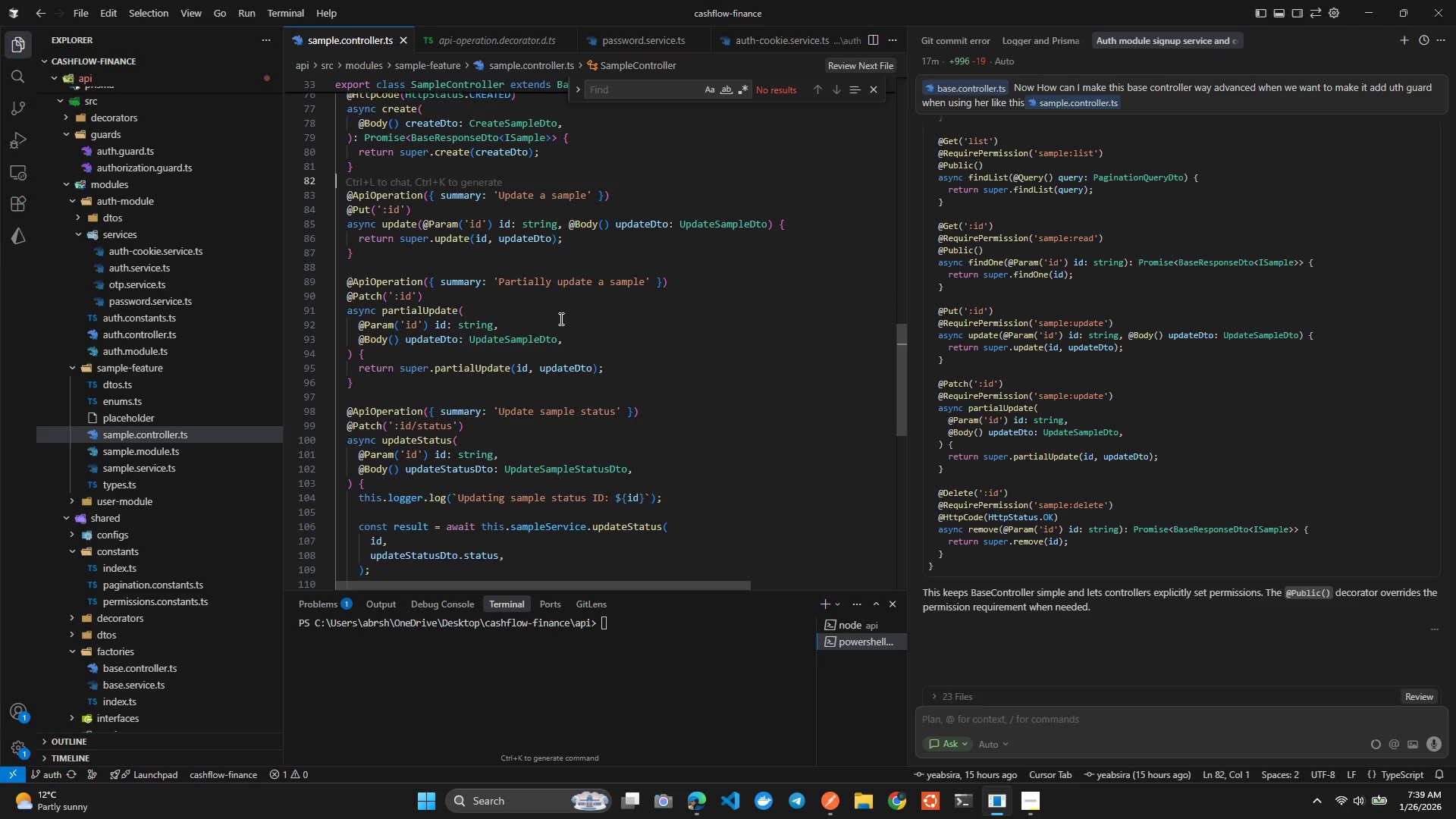 
scroll: coordinate [568, 331], scroll_direction: down, amount: 7.0
 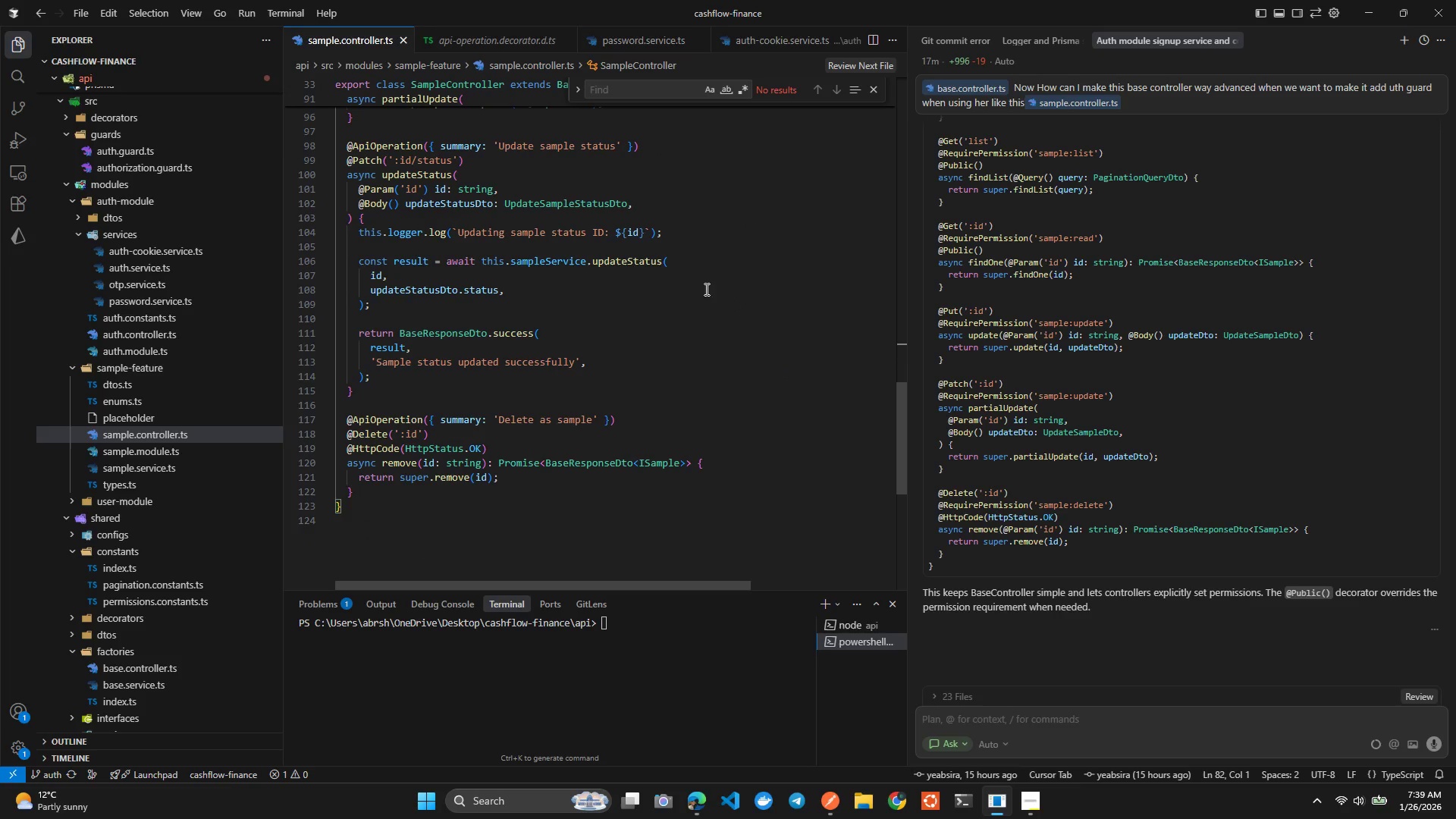 
left_click([27, 108])
 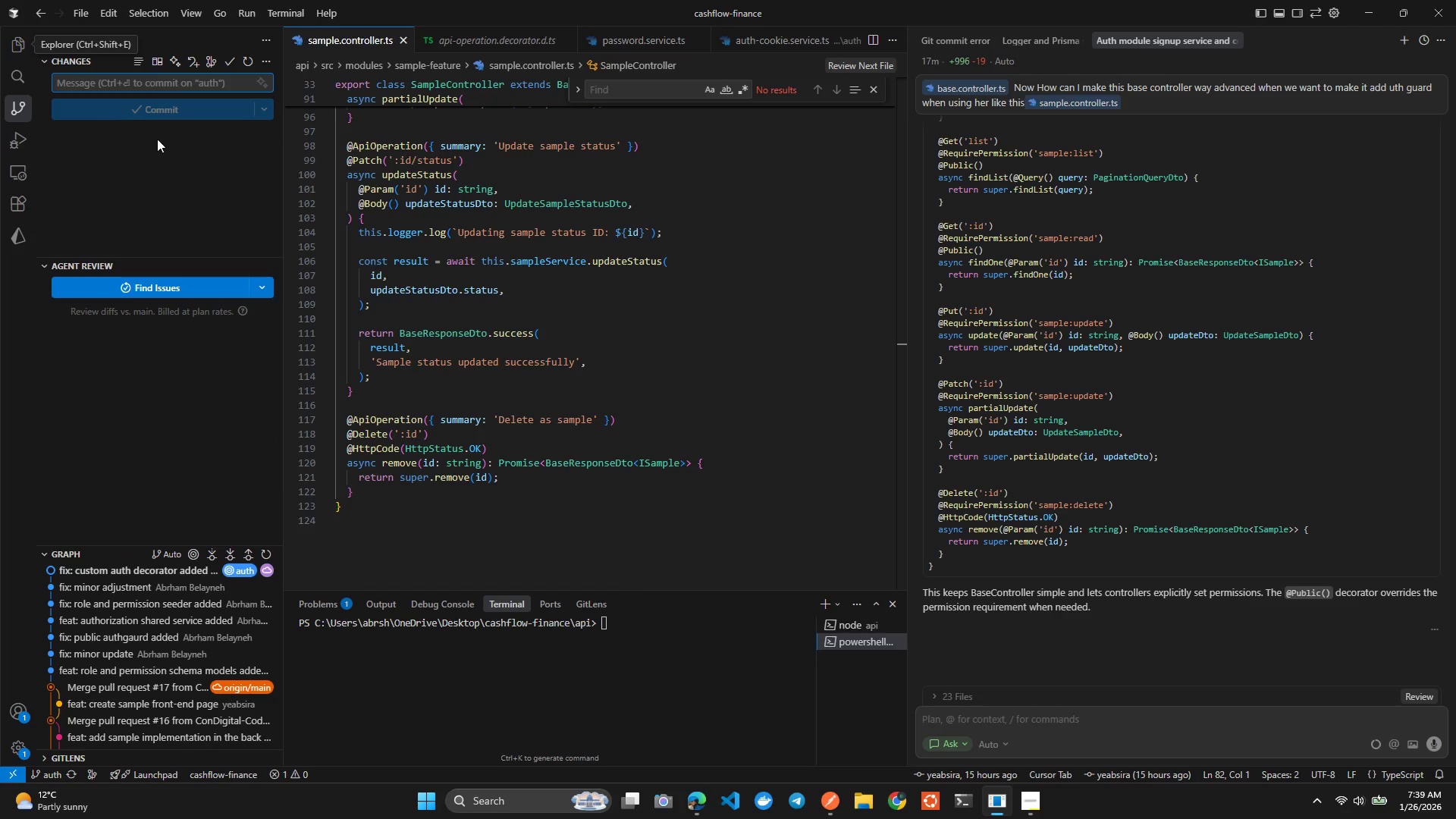 
left_click([13, 39])
 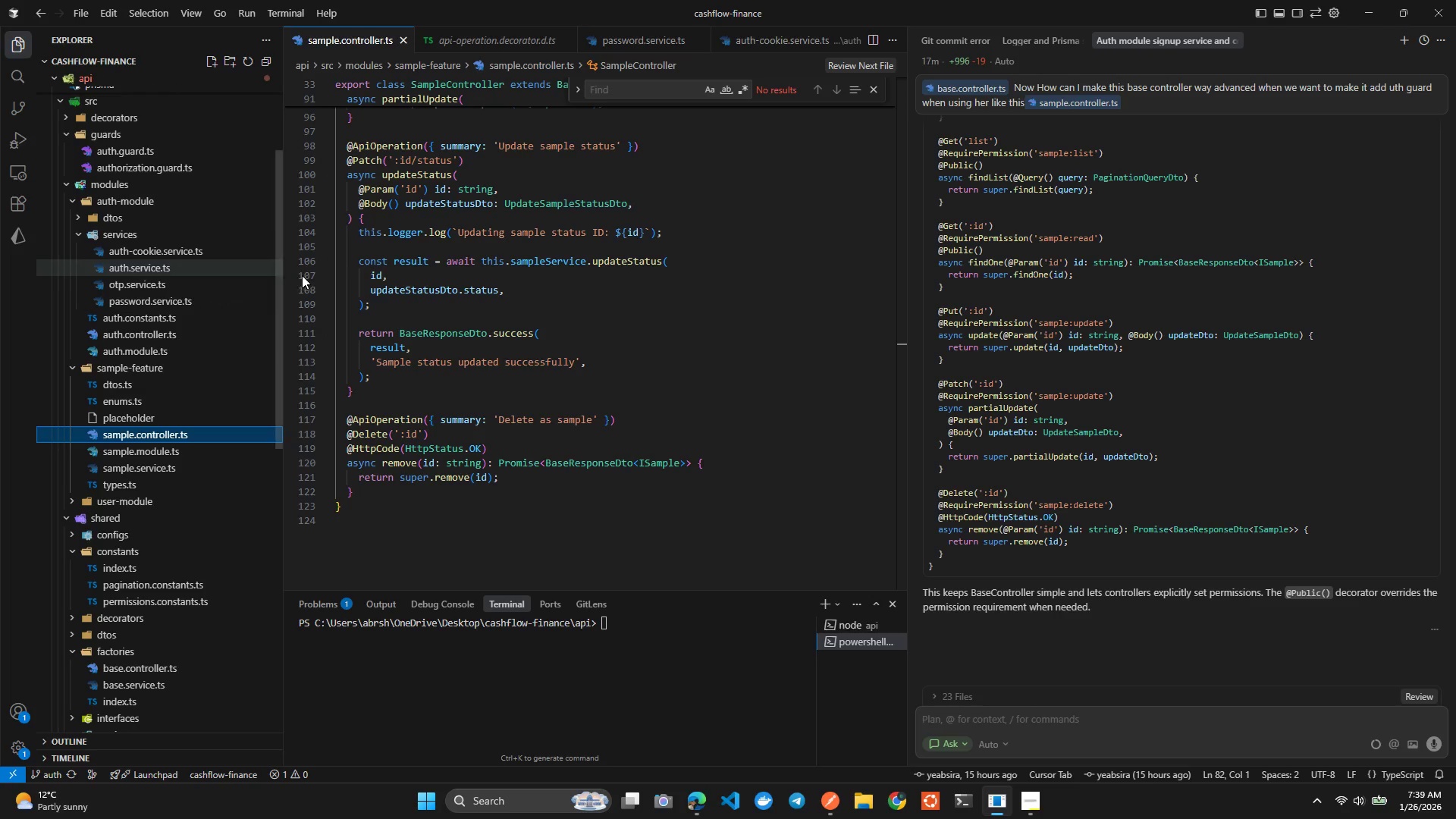 
wait(7.22)
 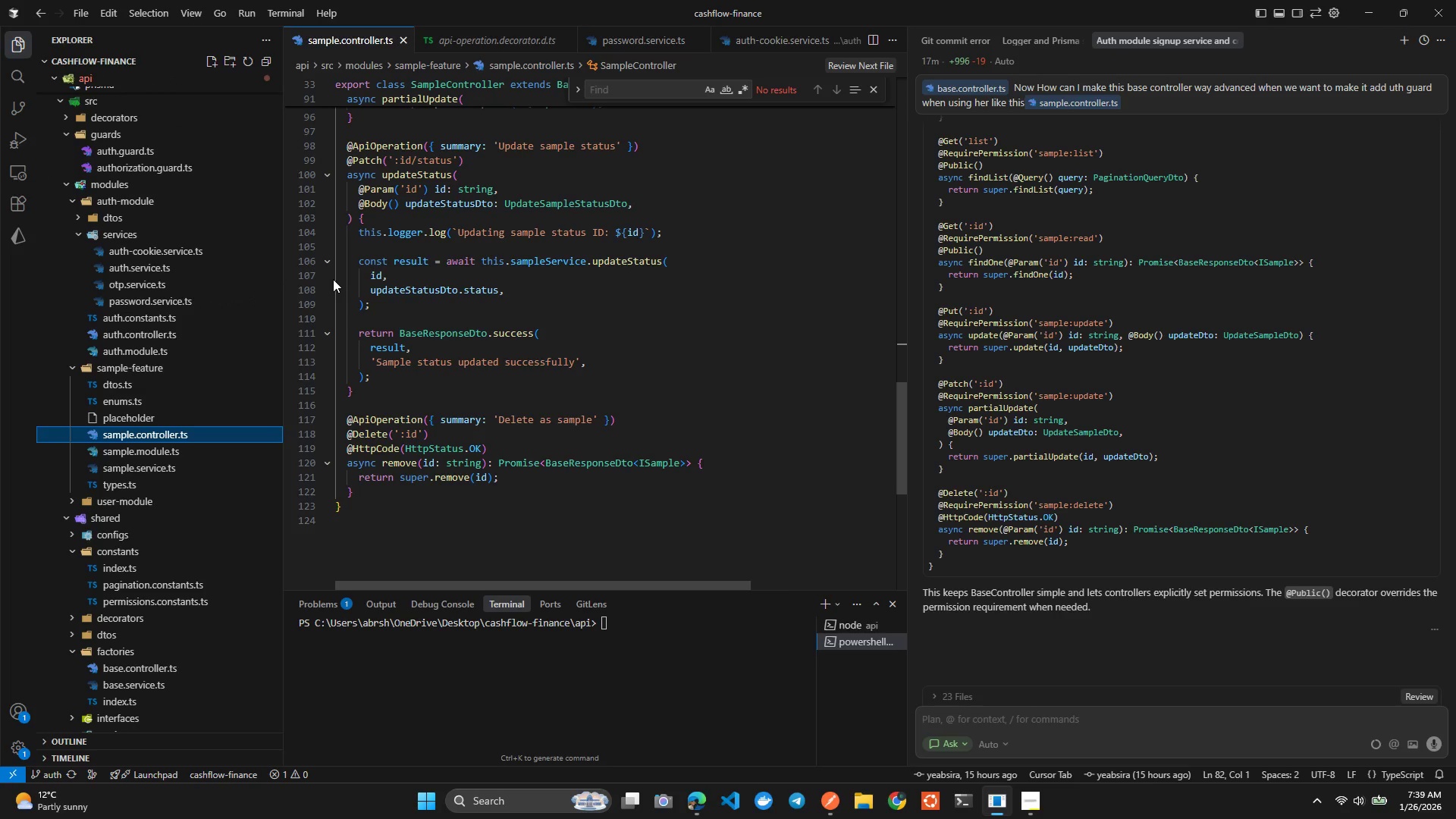 
left_click([566, 36])
 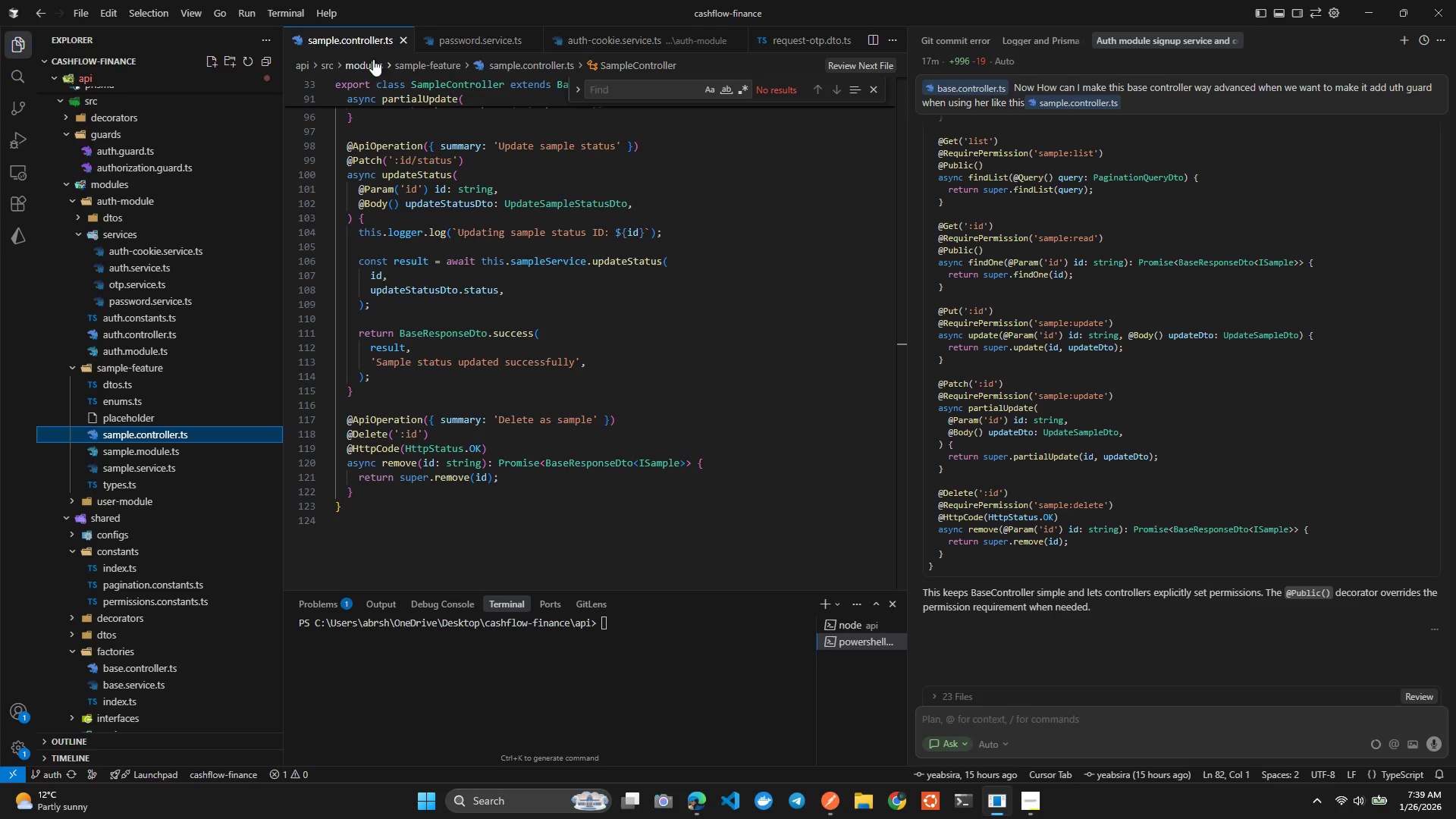 
scroll: coordinate [529, 350], scroll_direction: up, amount: 41.0
 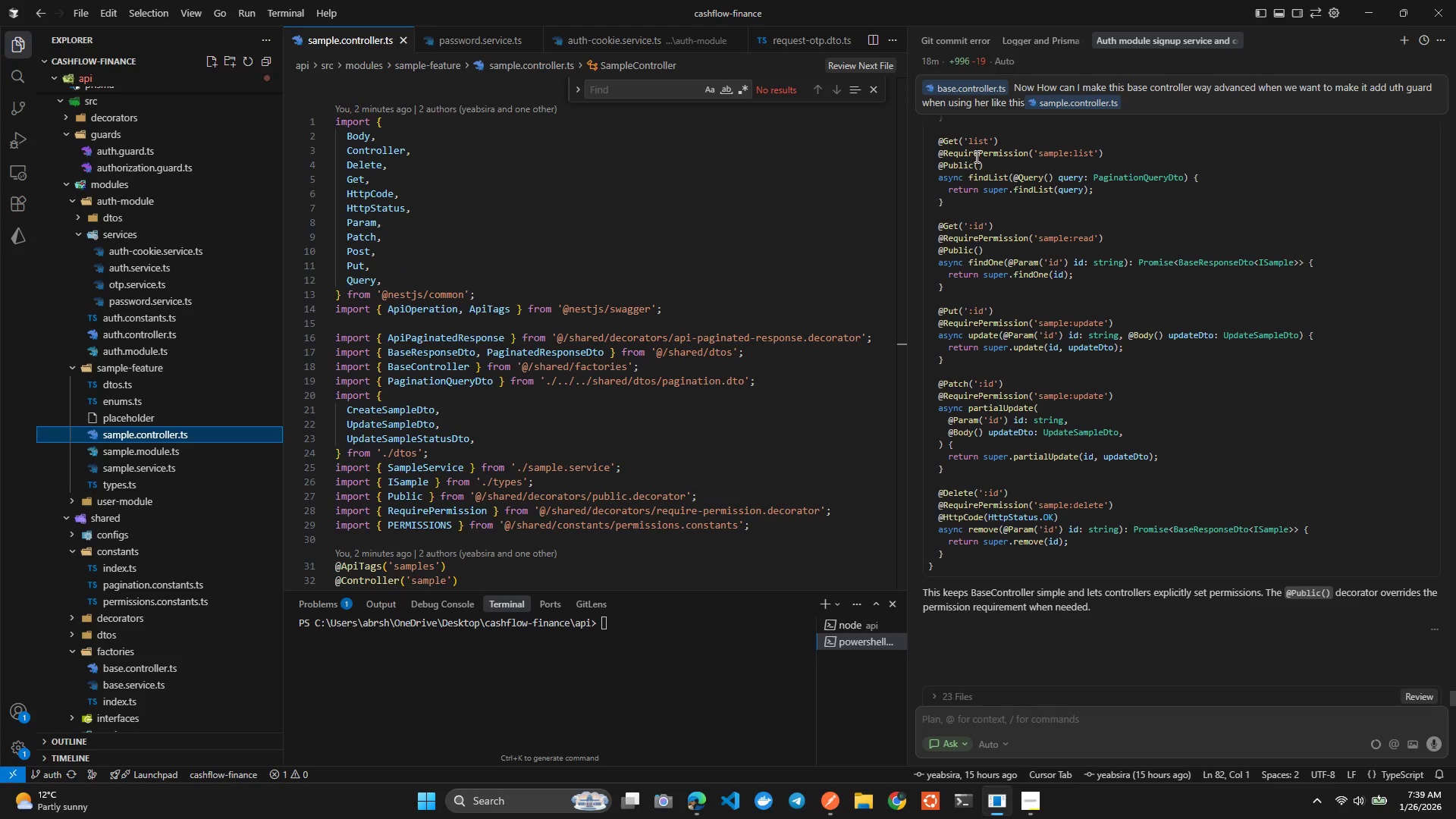 
left_click_drag(start_coordinate=[905, 187], to_coordinate=[1103, 175])
 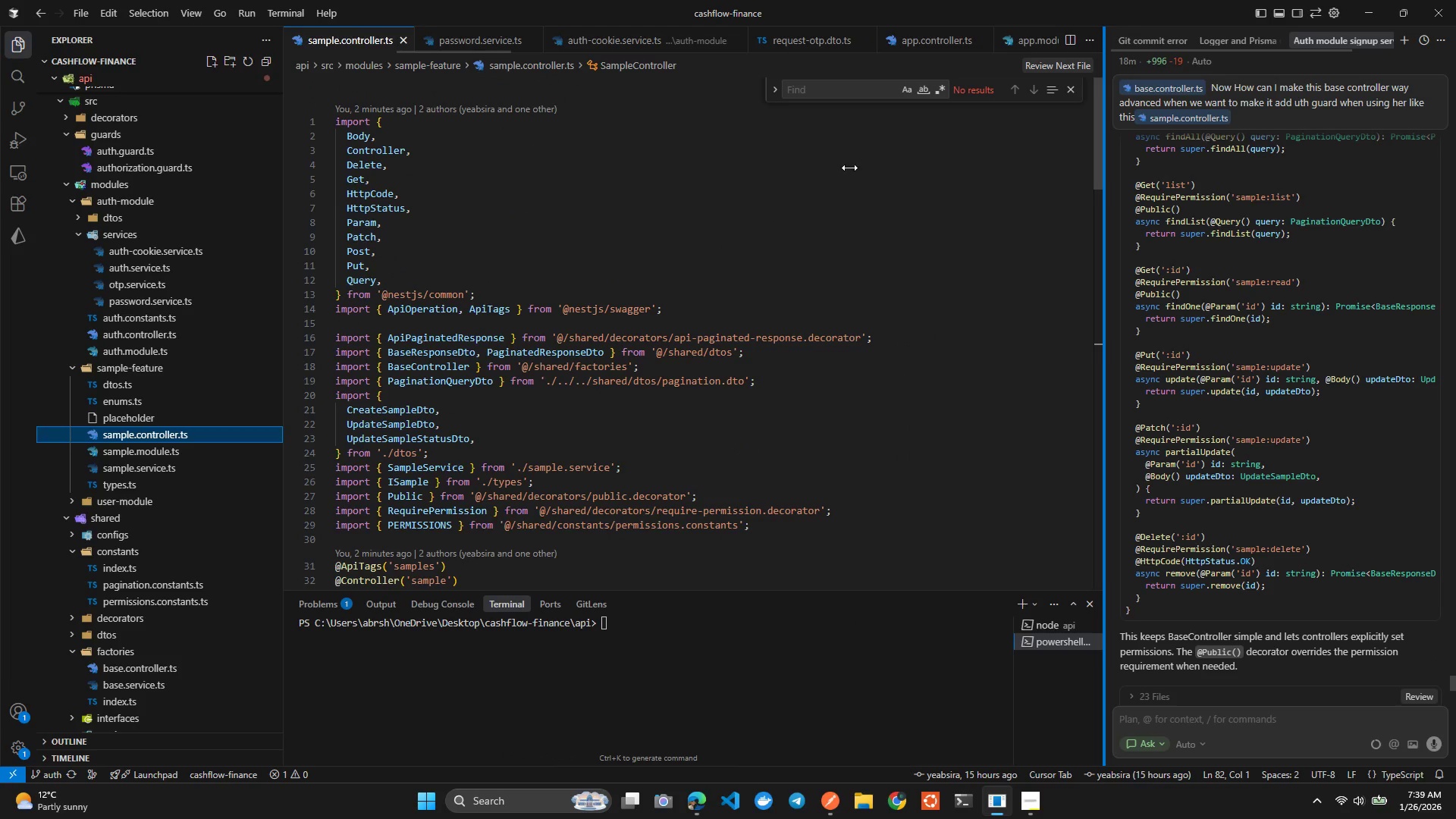 
scroll: coordinate [553, 190], scroll_direction: down, amount: 24.0
 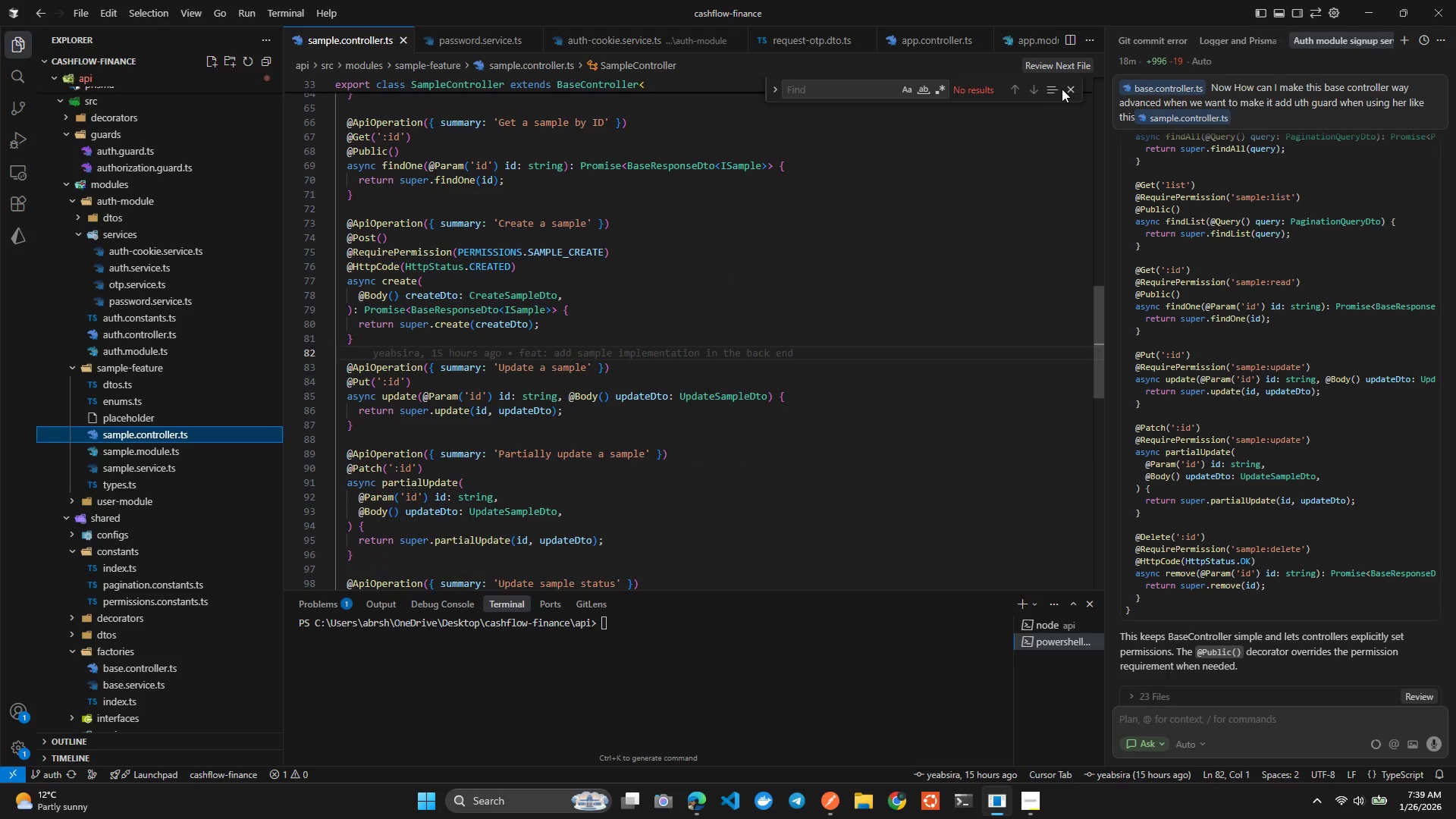 
left_click([1070, 89])
 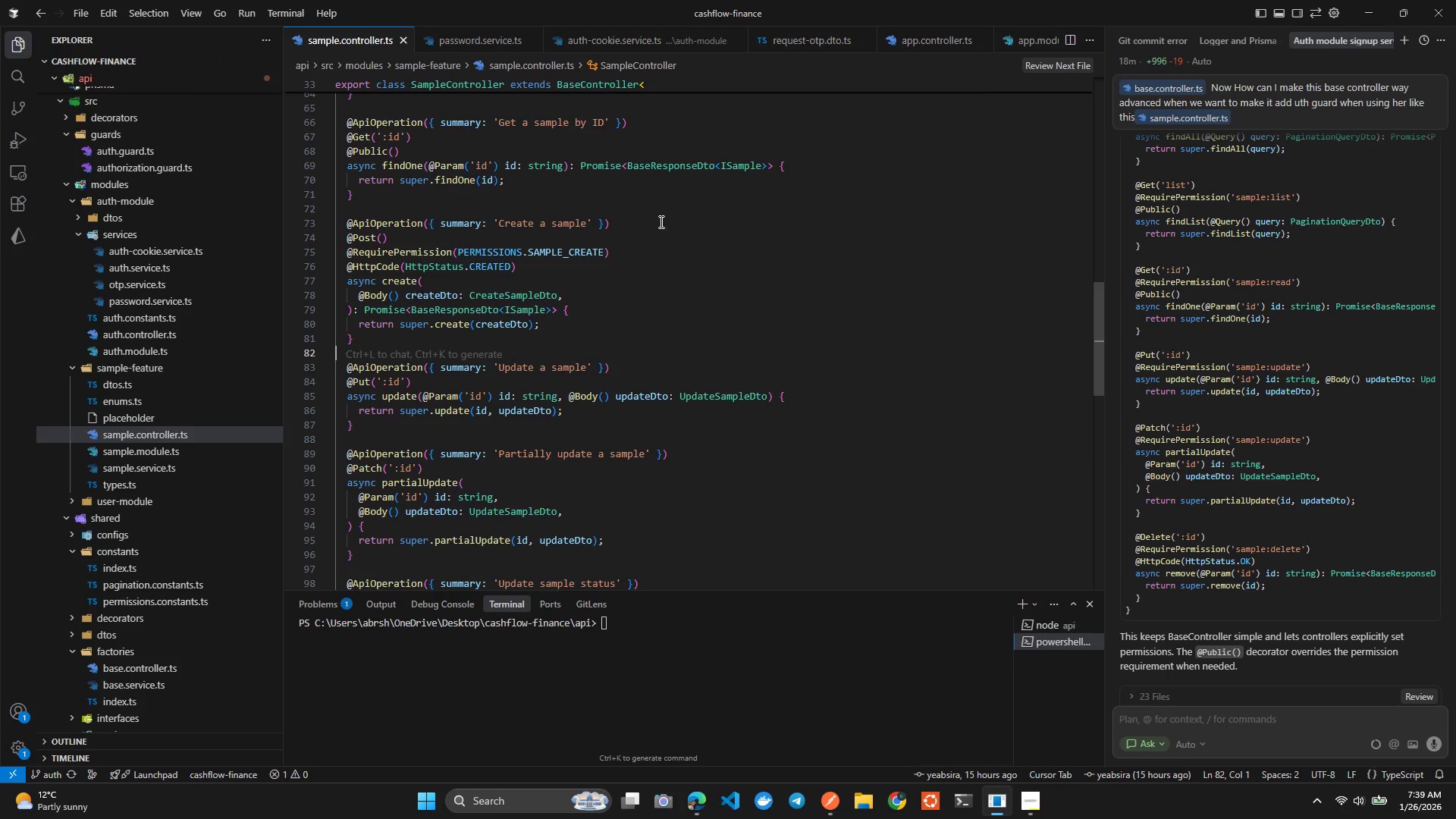 
scroll: coordinate [650, 234], scroll_direction: down, amount: 20.0
 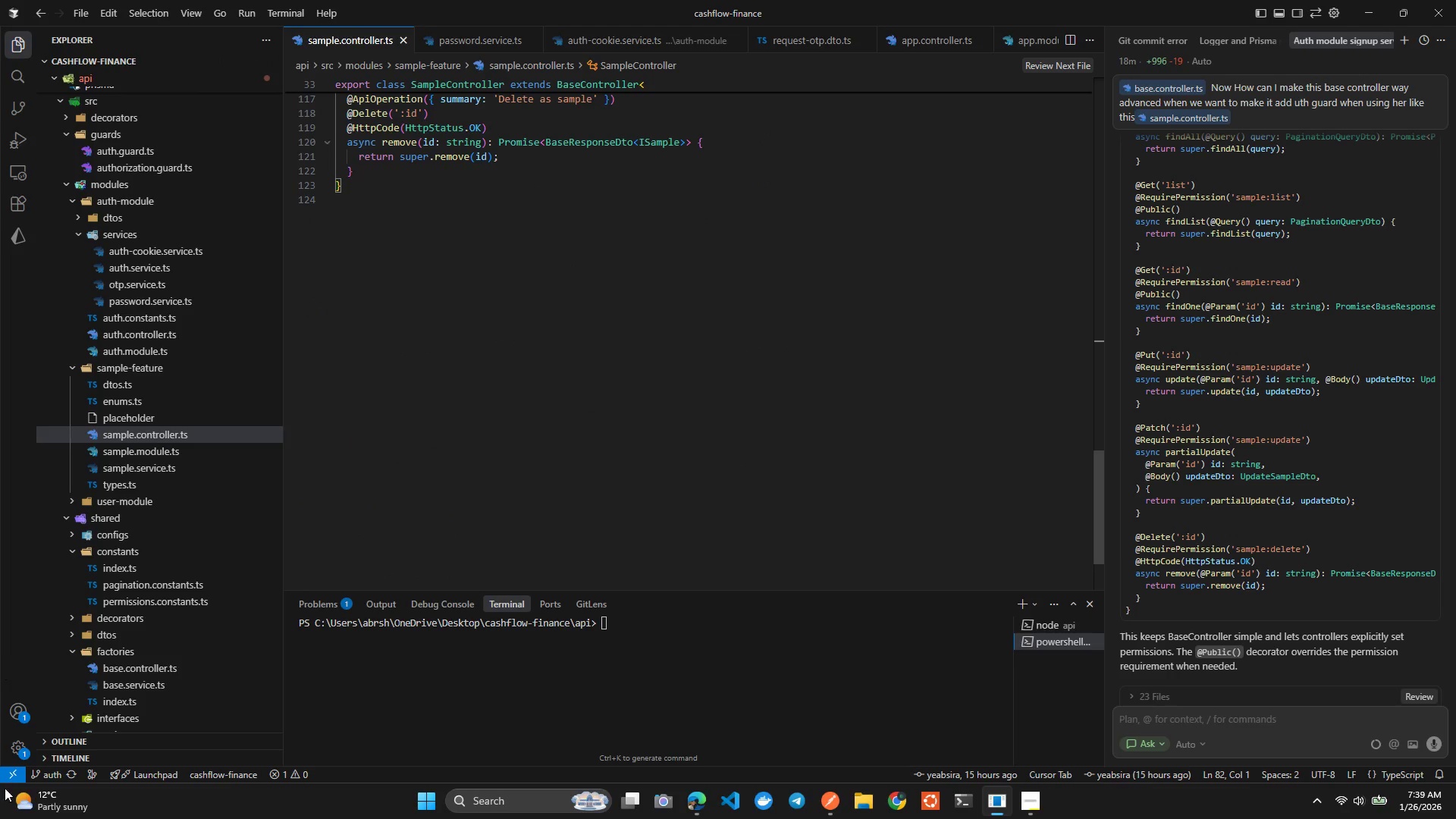 
left_click([25, 705])
 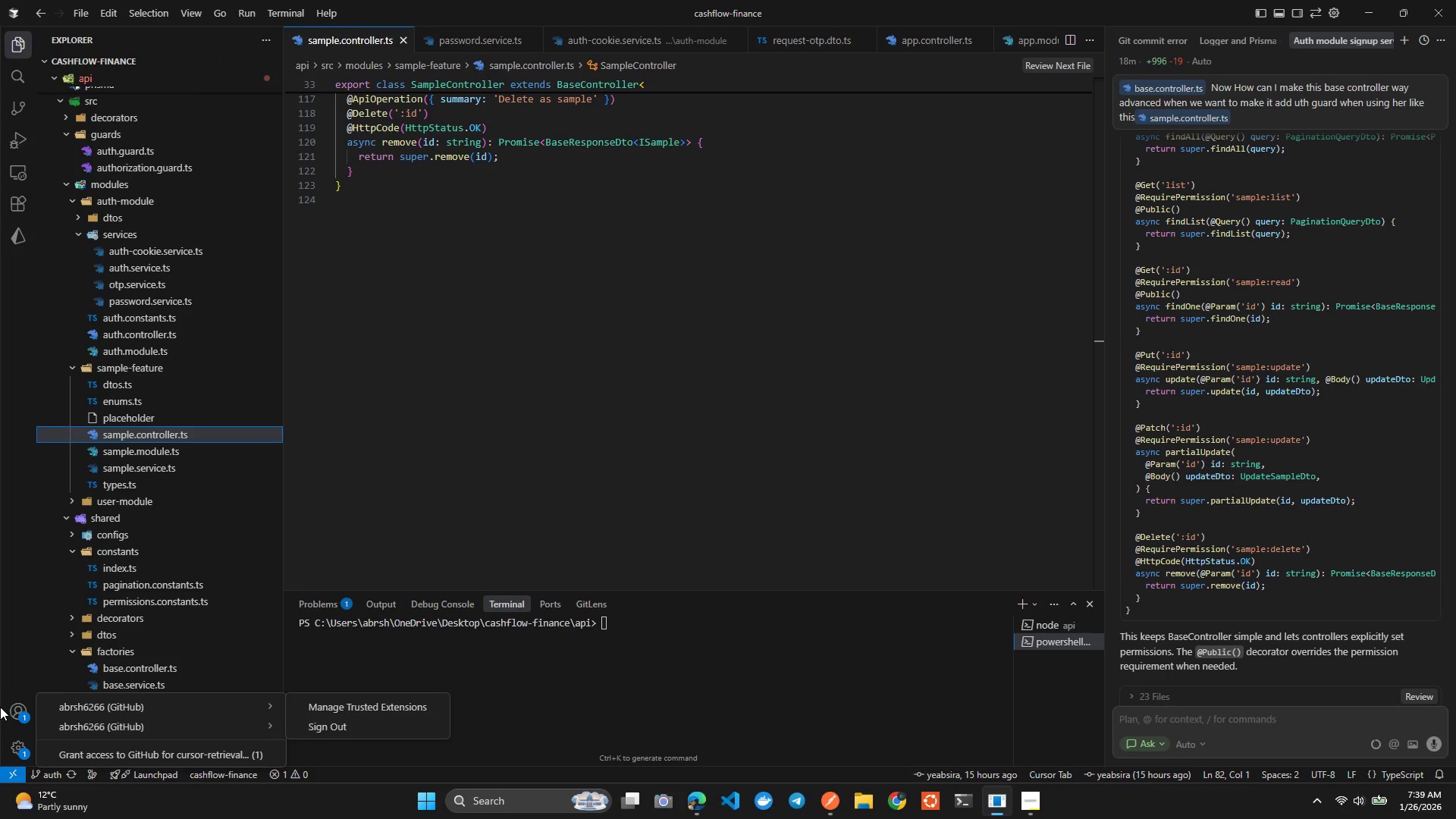 
left_click([494, 412])
 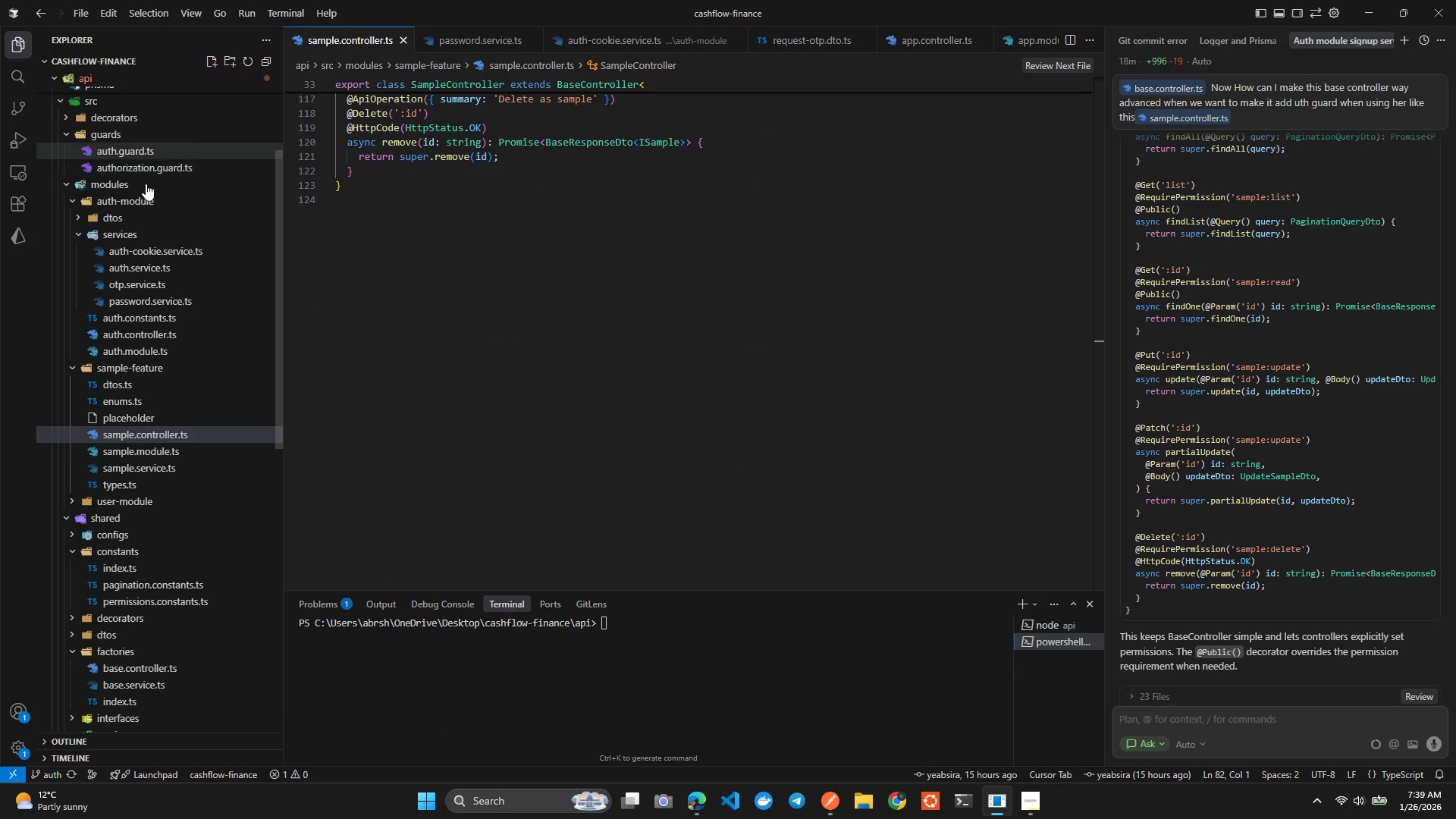 
scroll: coordinate [175, 319], scroll_direction: down, amount: 2.0
 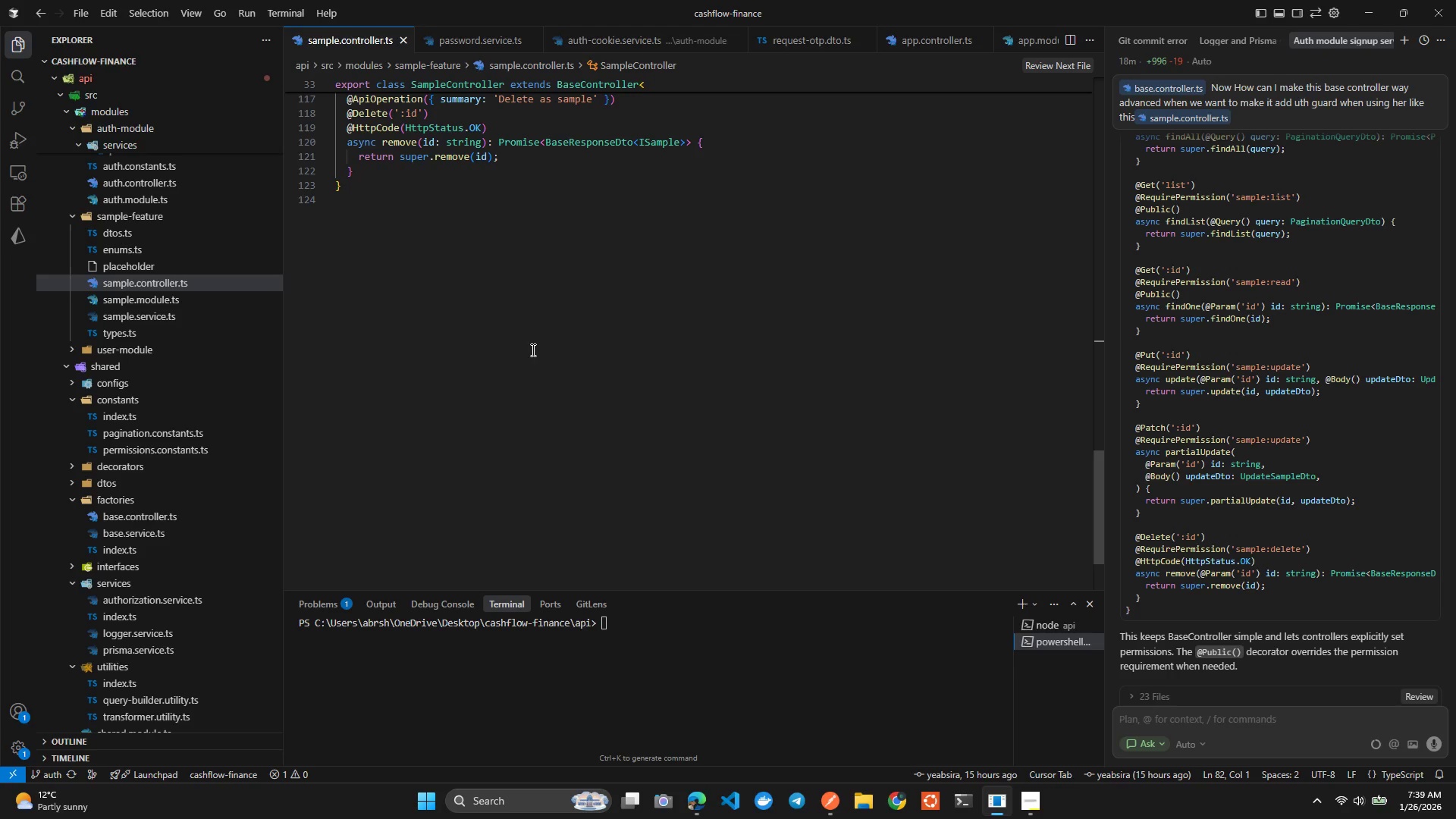 
left_click([625, 643])
 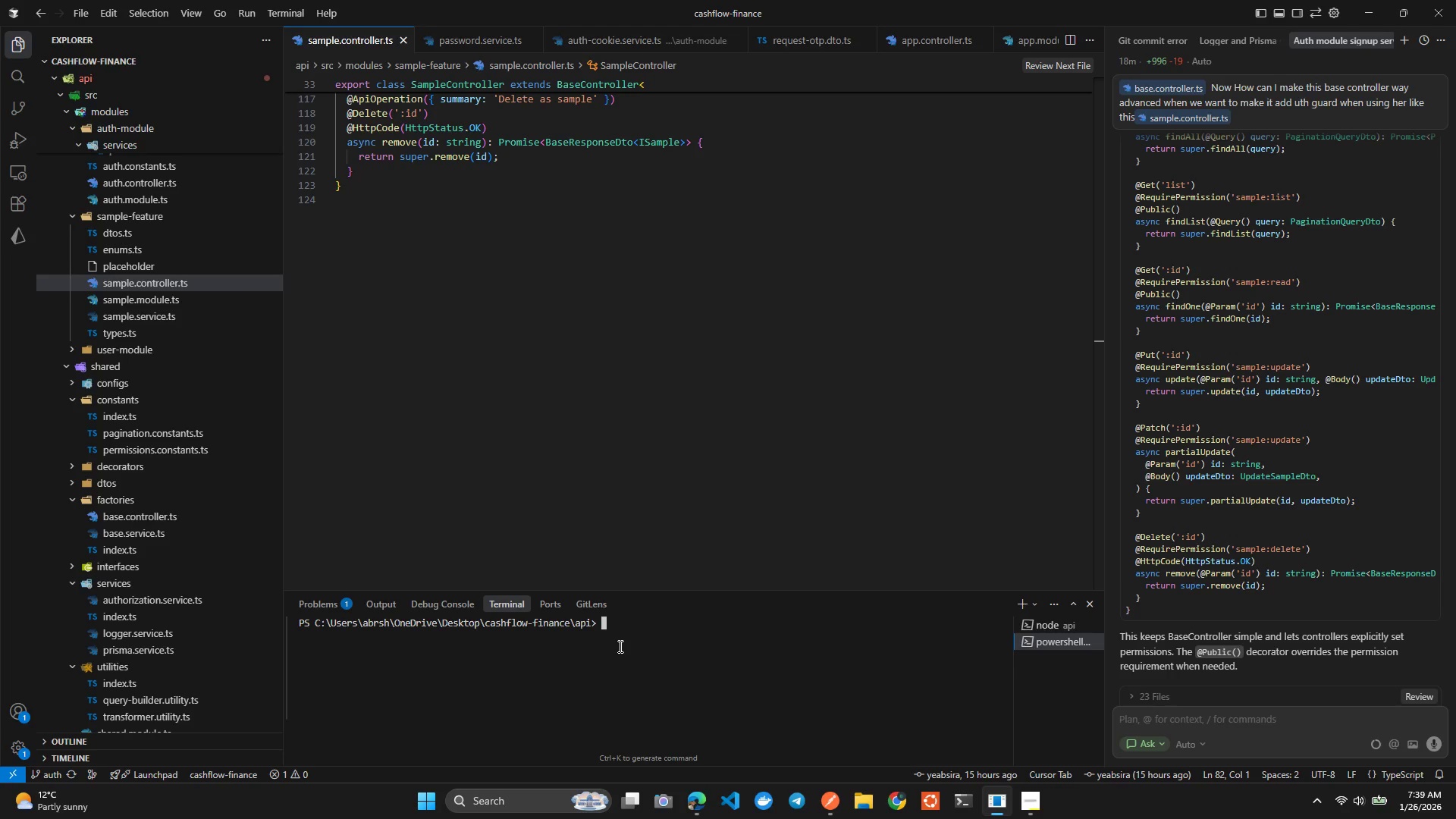 
type(clear)
 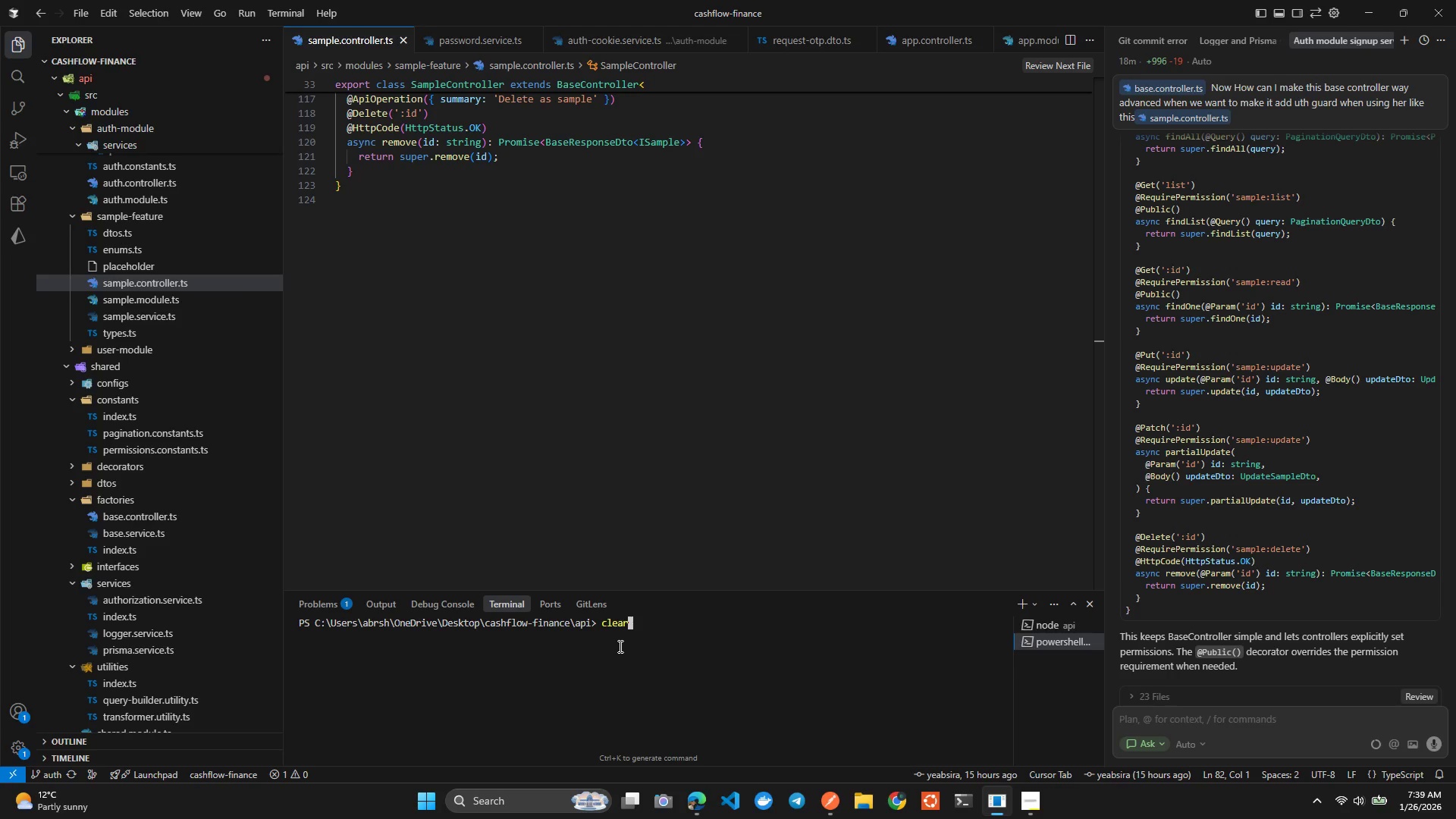 
key(Enter)
 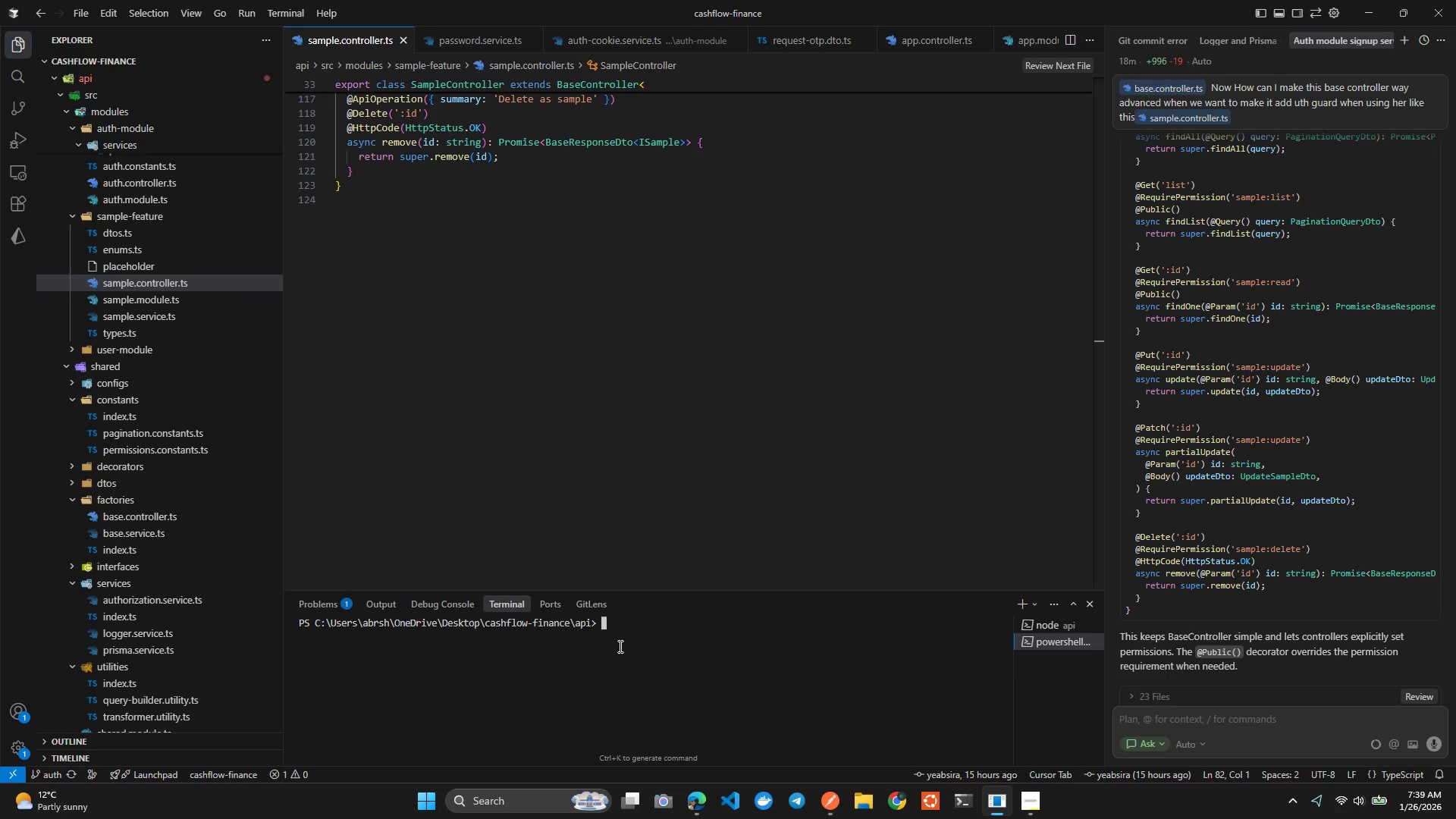 
type(pnpm)
 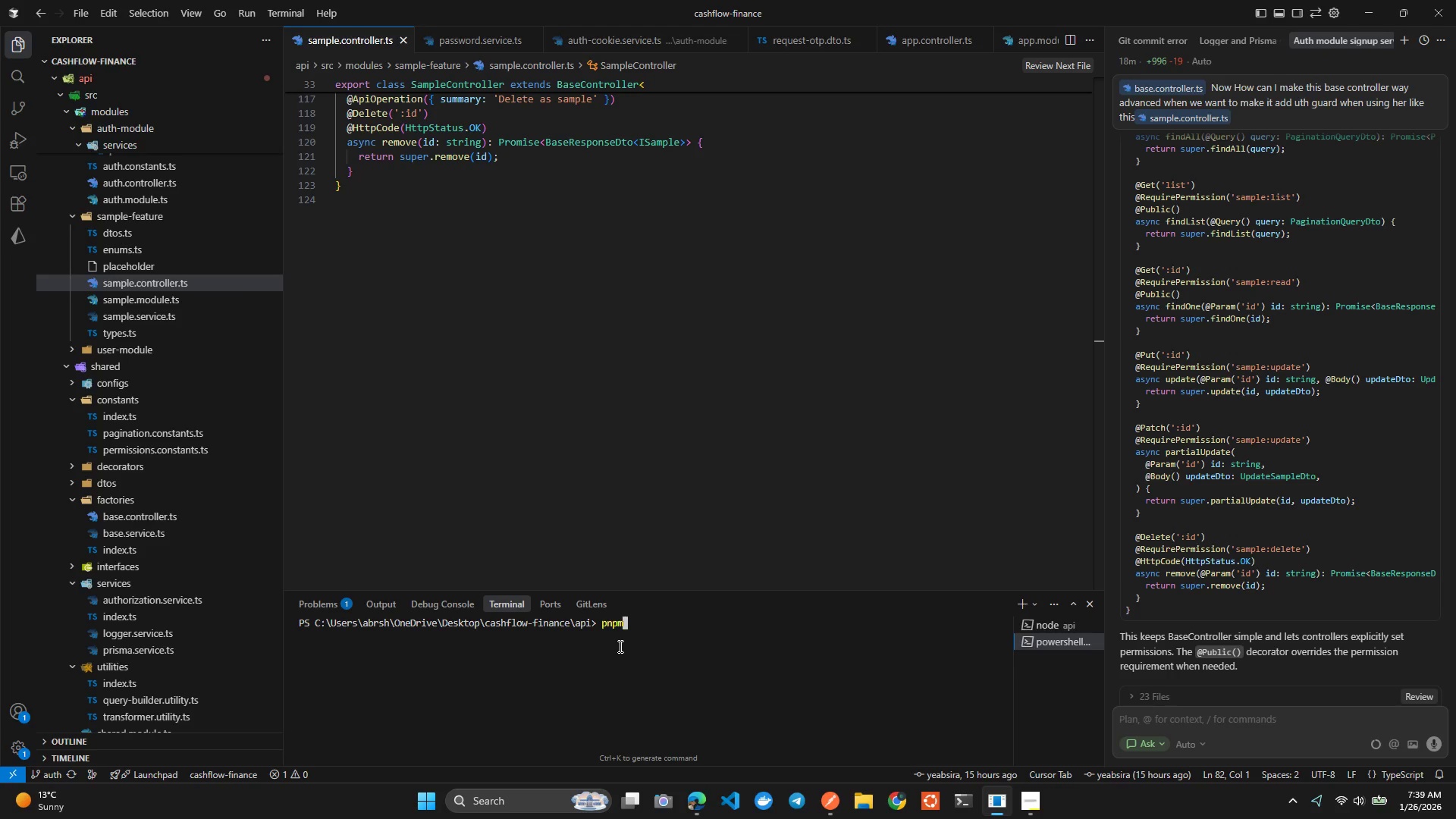 
hold_key(key=Backspace, duration=0.7)
 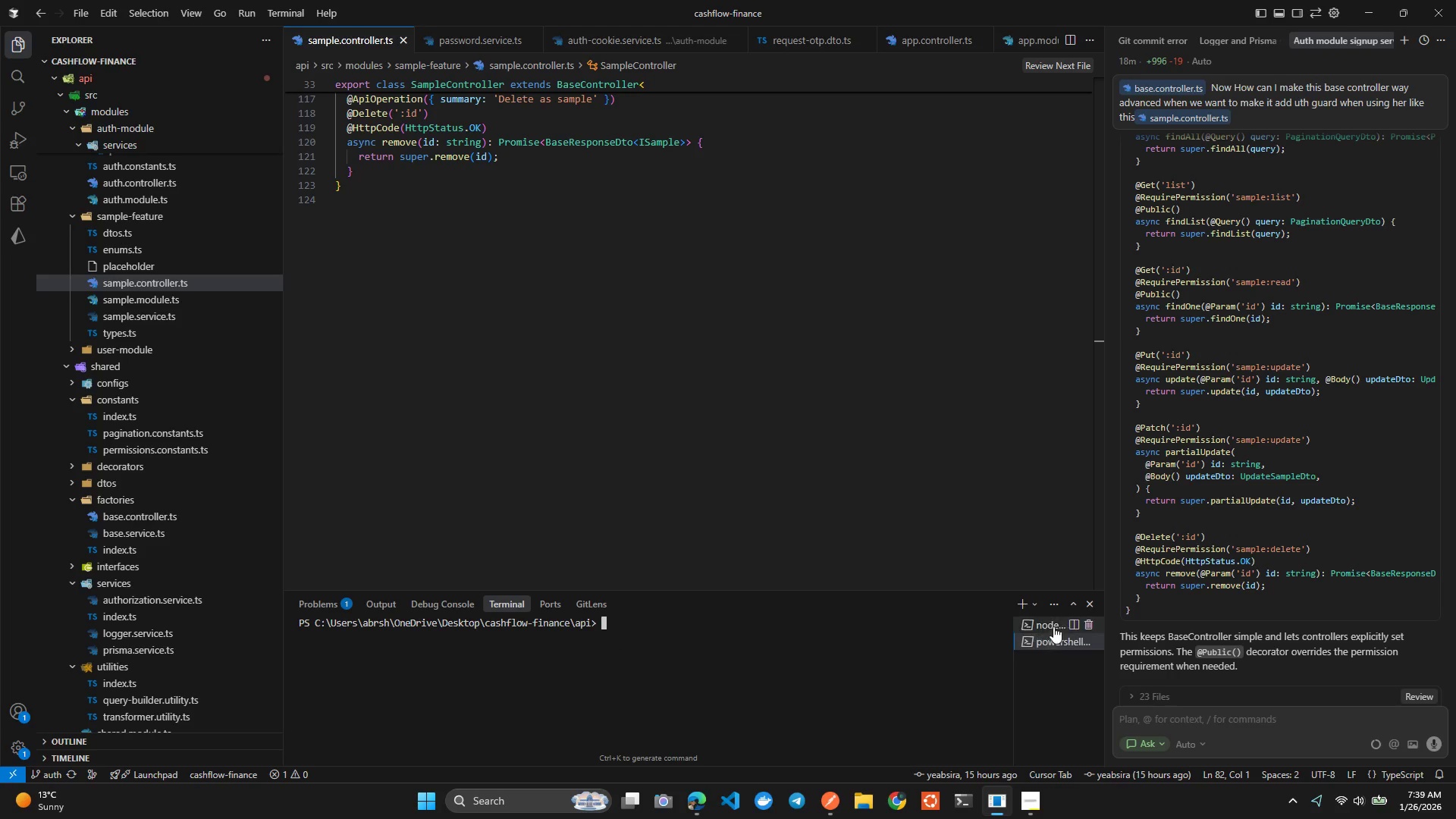 
left_click([1053, 624])
 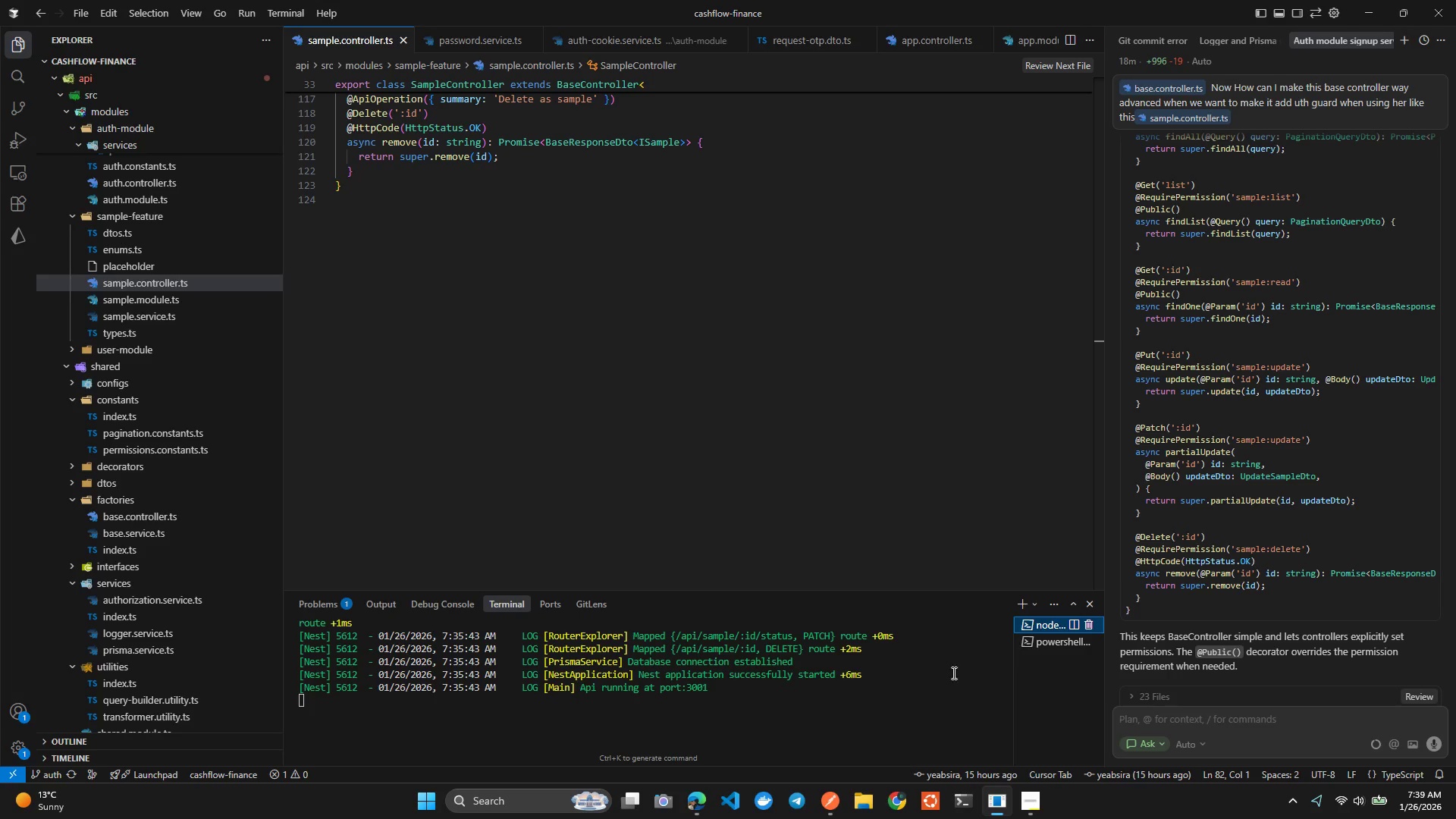 
left_click([887, 677])
 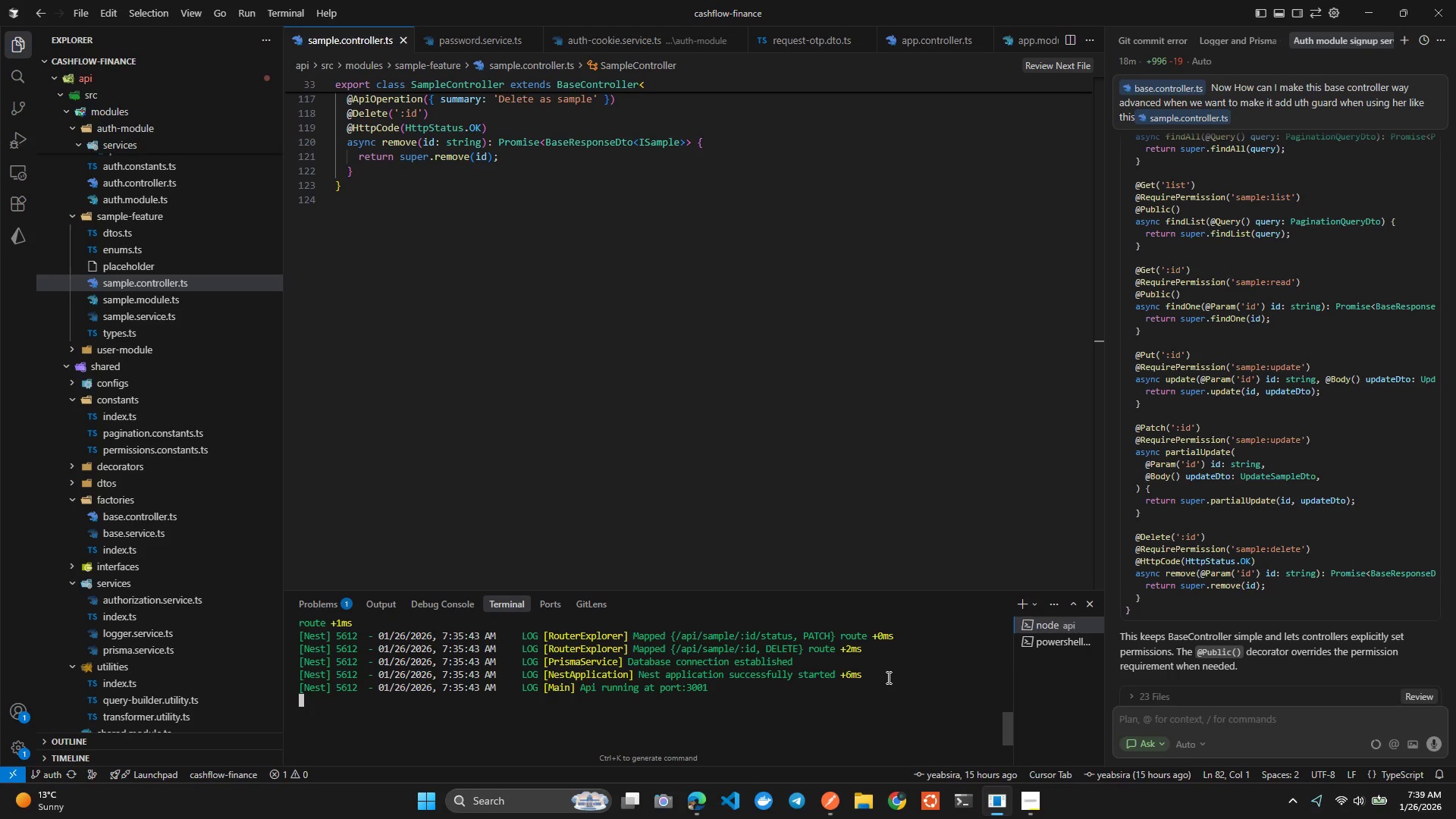 
key(Alt+AltLeft)
 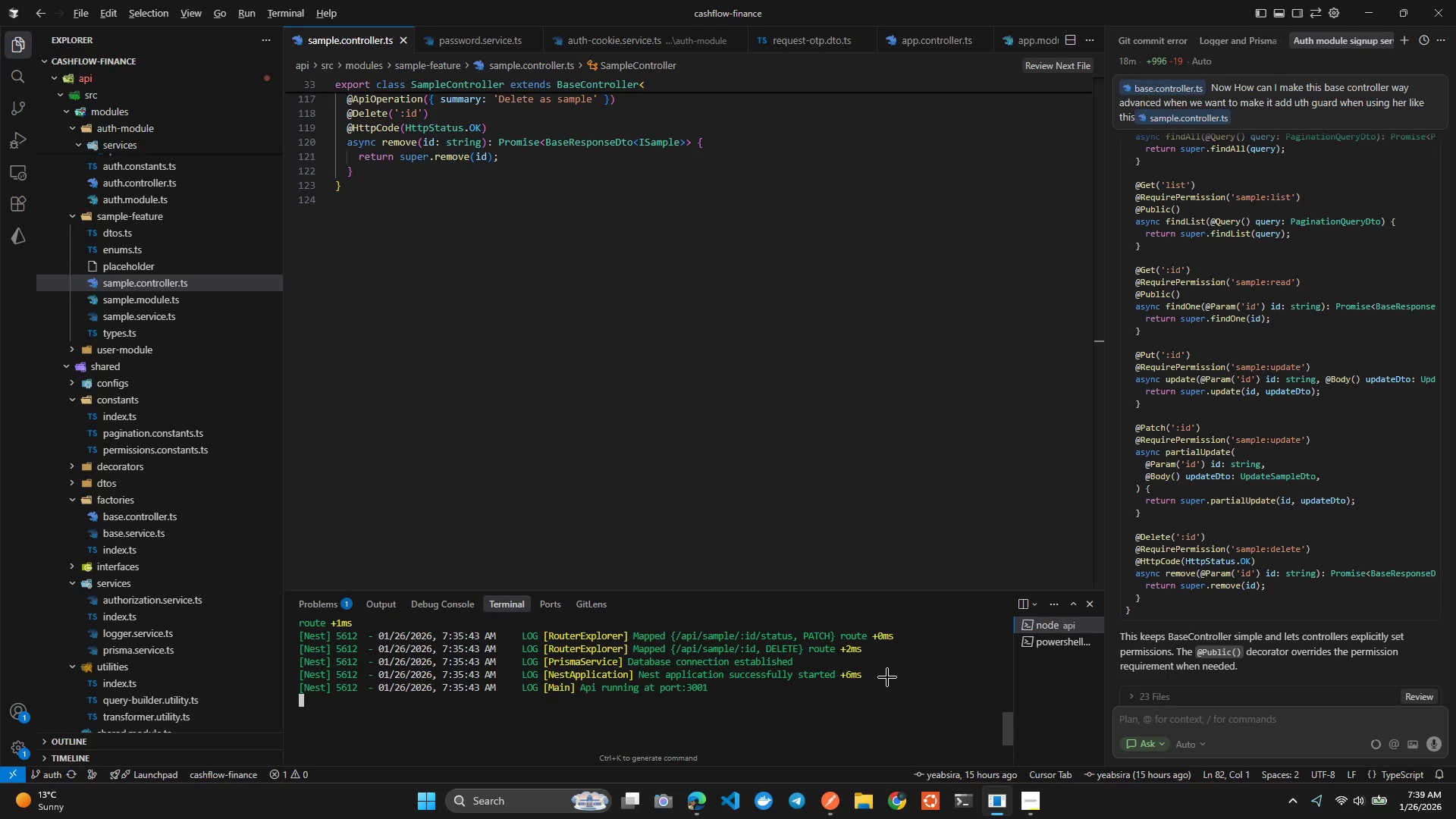 
key(Alt+Tab)